 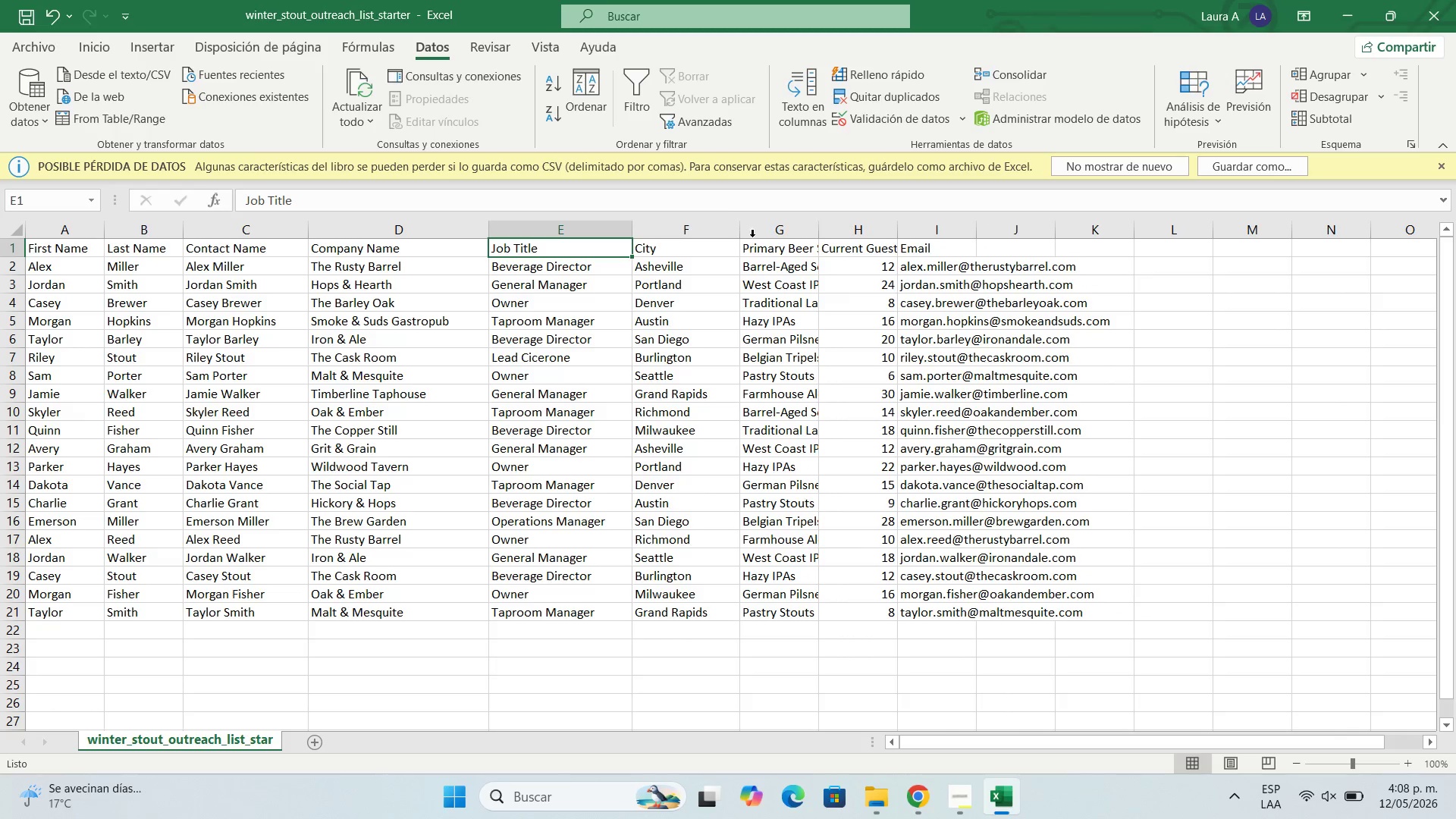 
left_click_drag(start_coordinate=[820, 235], to_coordinate=[868, 238])
 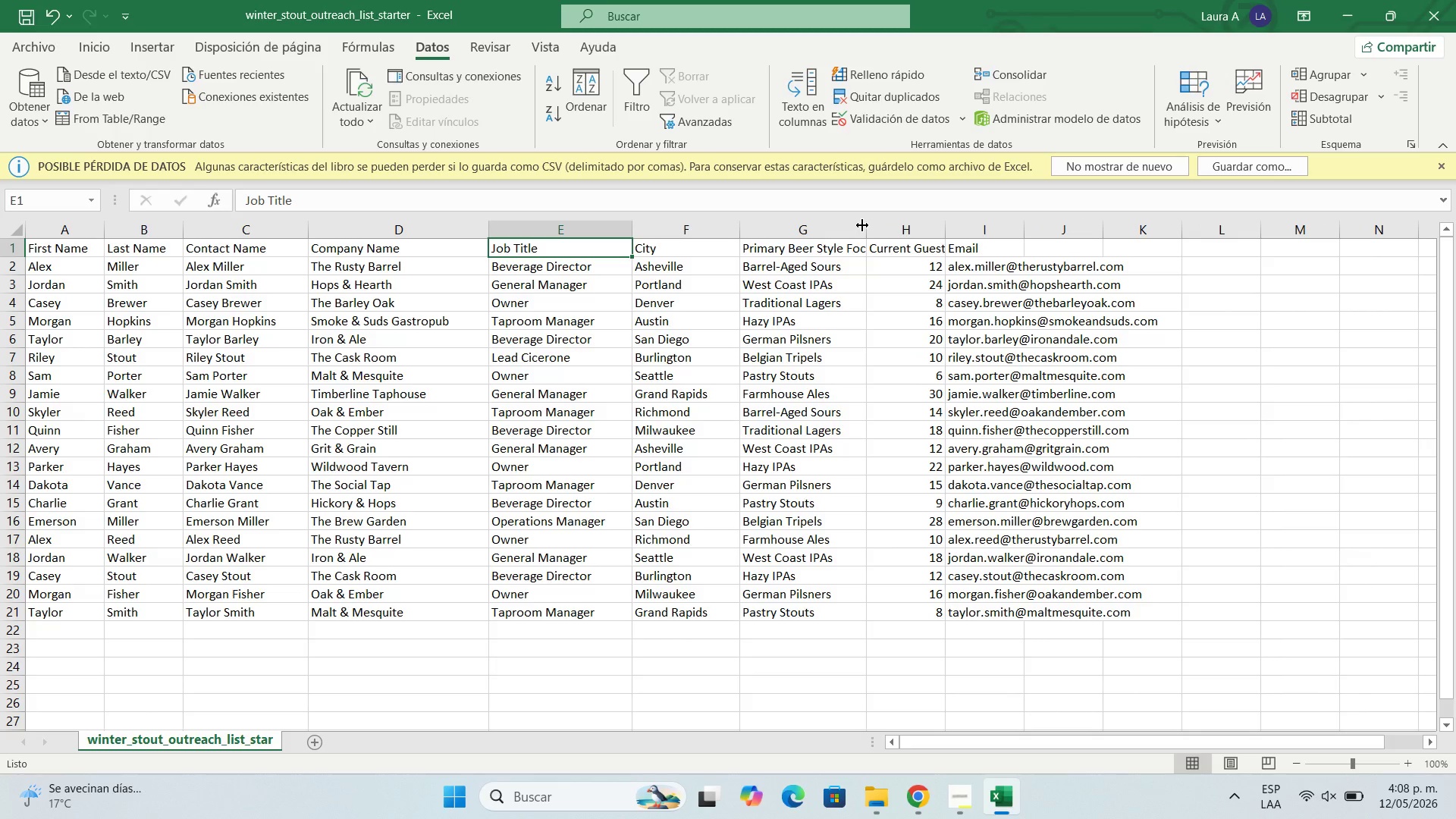 
left_click_drag(start_coordinate=[864, 225], to_coordinate=[896, 225])
 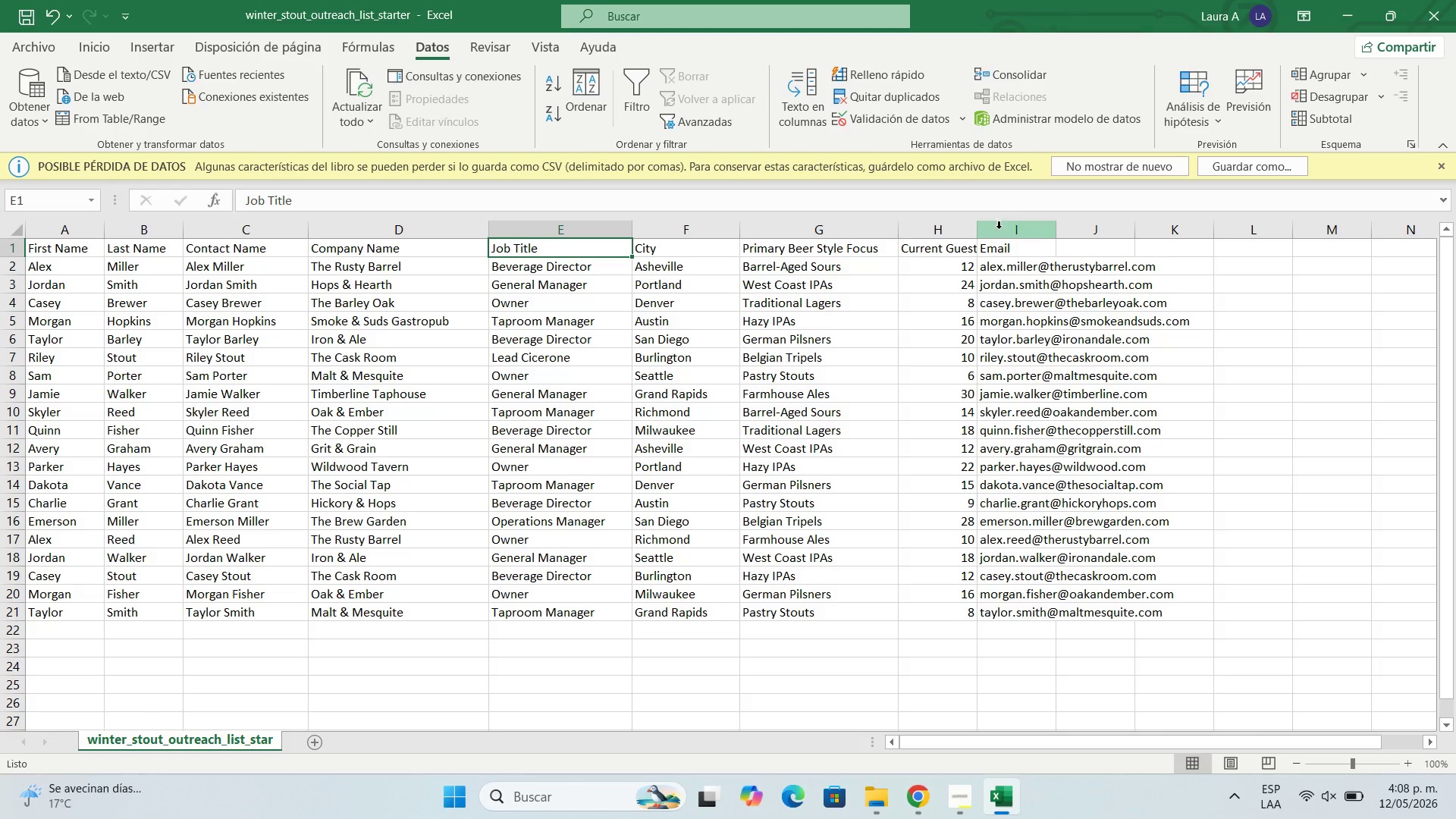 
left_click_drag(start_coordinate=[981, 235], to_coordinate=[1033, 235])
 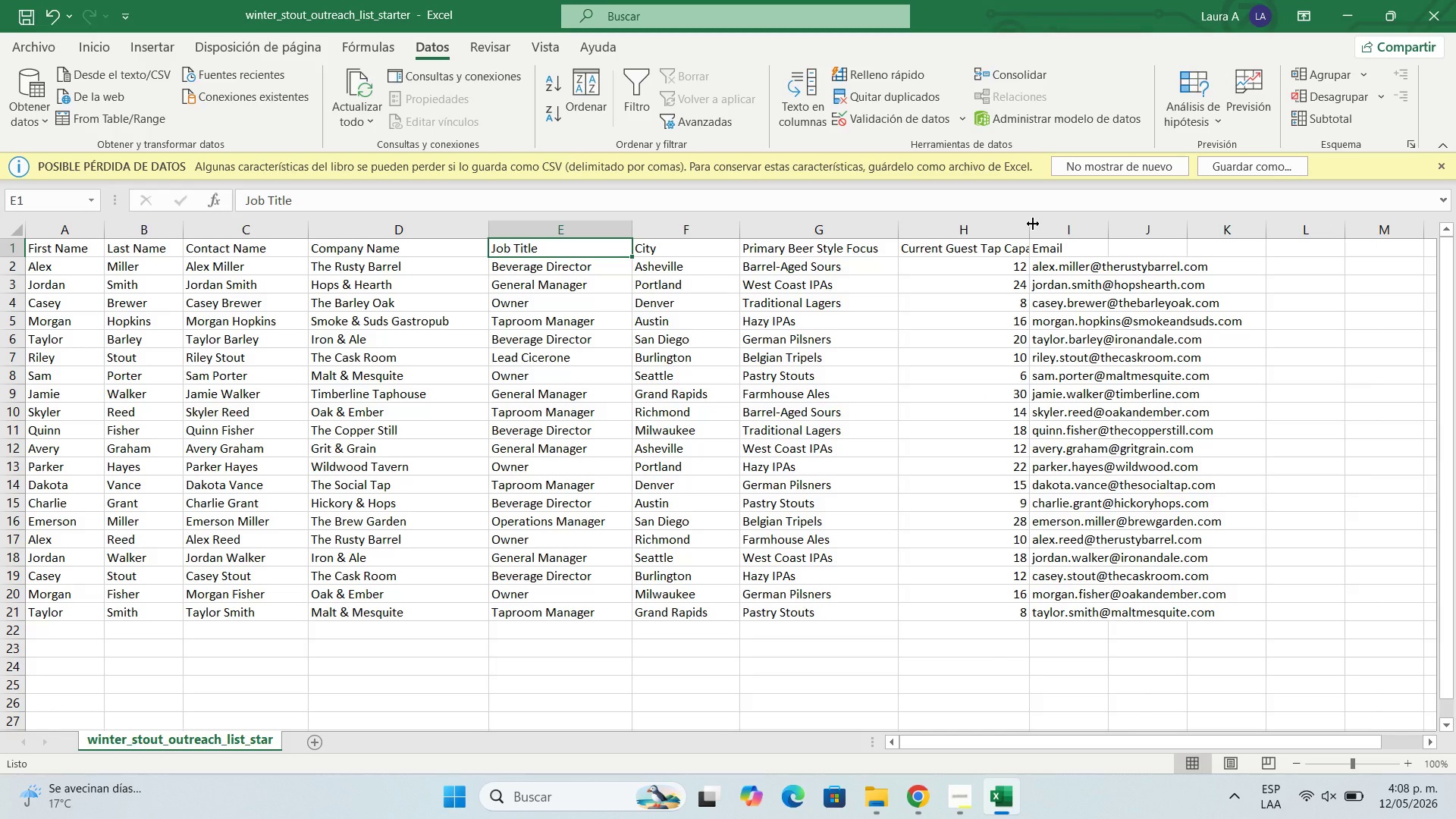 
left_click_drag(start_coordinate=[1033, 224], to_coordinate=[1145, 216])
 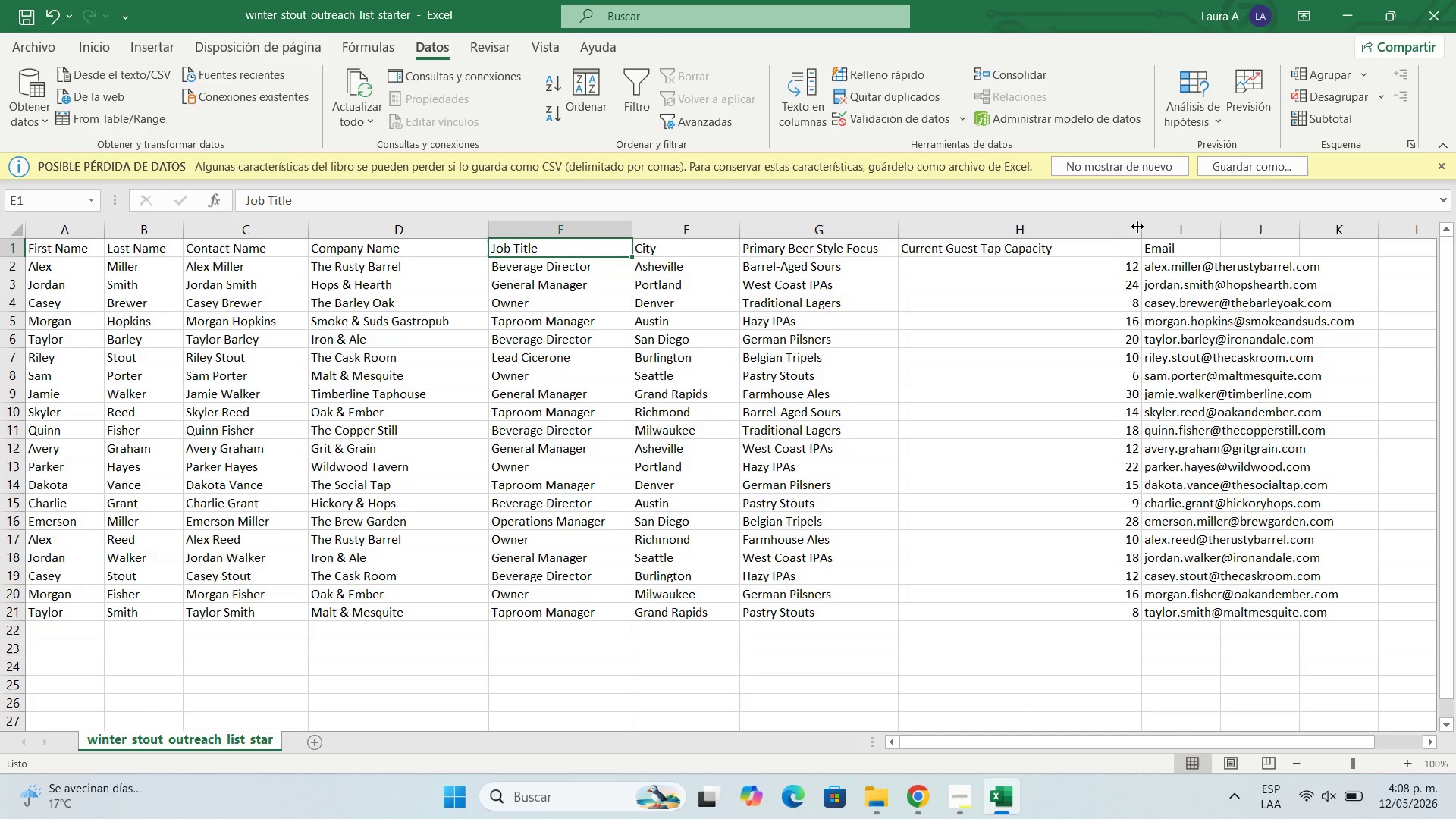 
left_click_drag(start_coordinate=[1141, 227], to_coordinate=[1100, 231])
 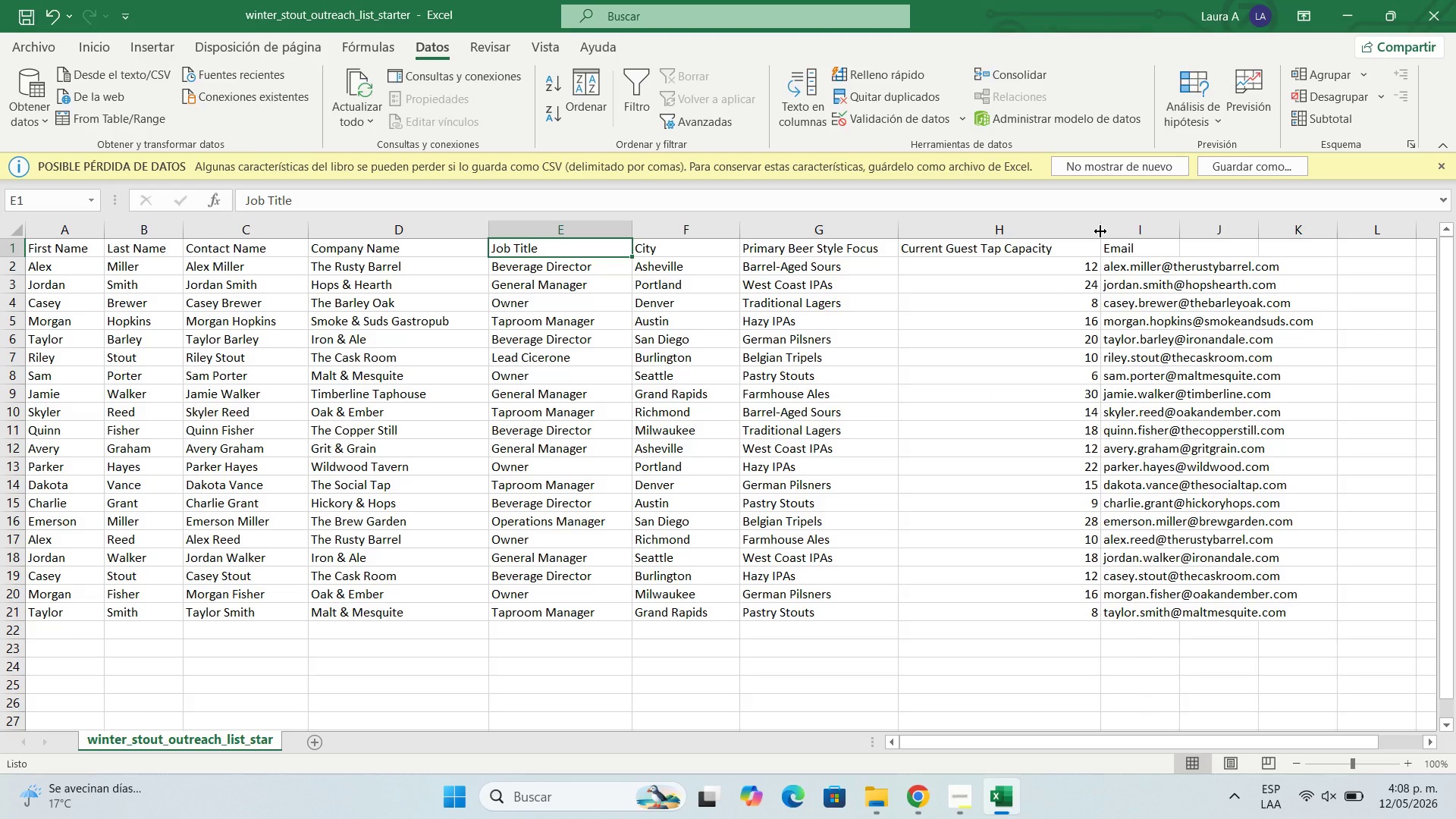 
left_click_drag(start_coordinate=[1100, 231], to_coordinate=[1081, 237])
 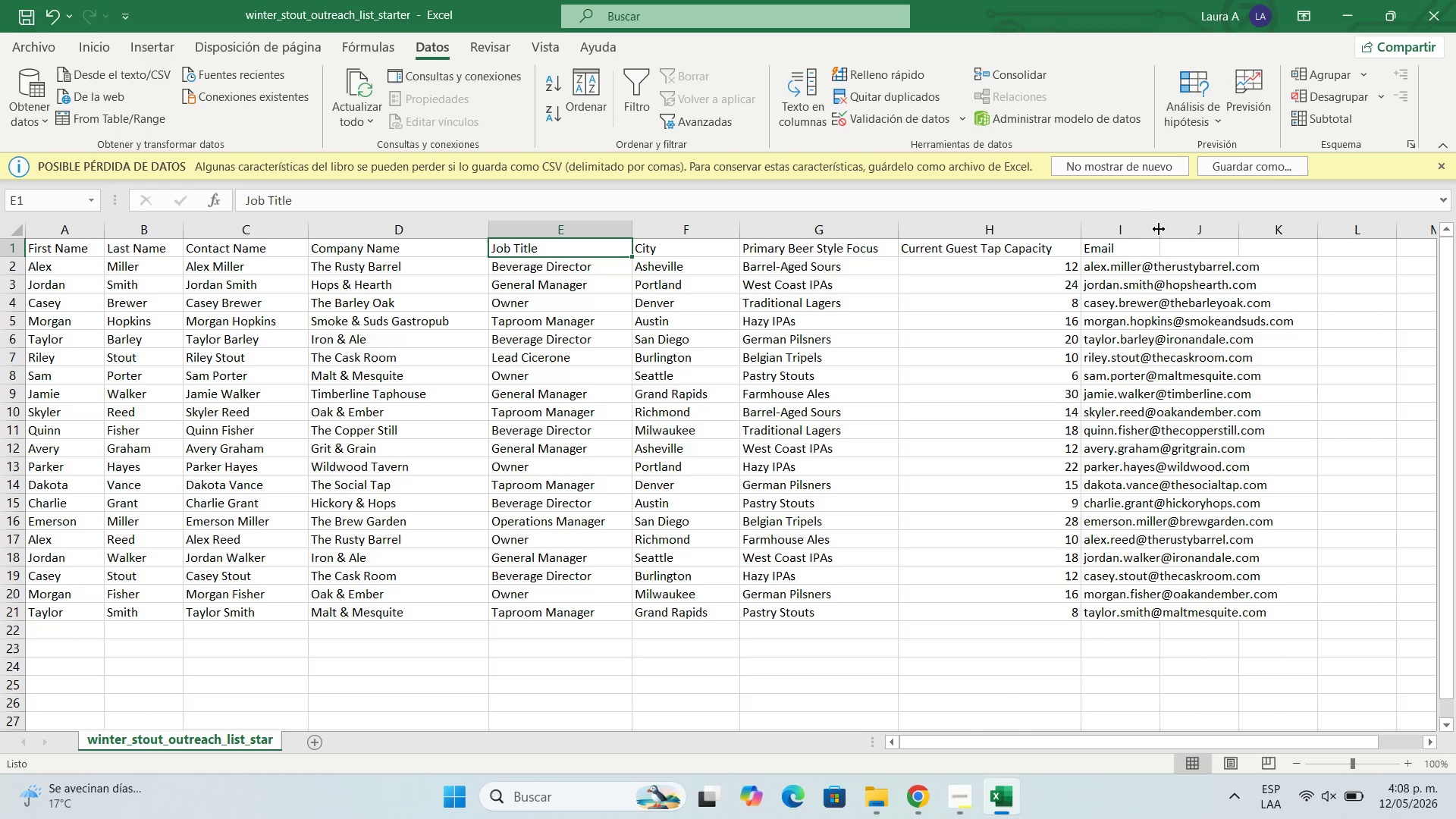 
left_click_drag(start_coordinate=[1159, 231], to_coordinate=[1307, 234])
 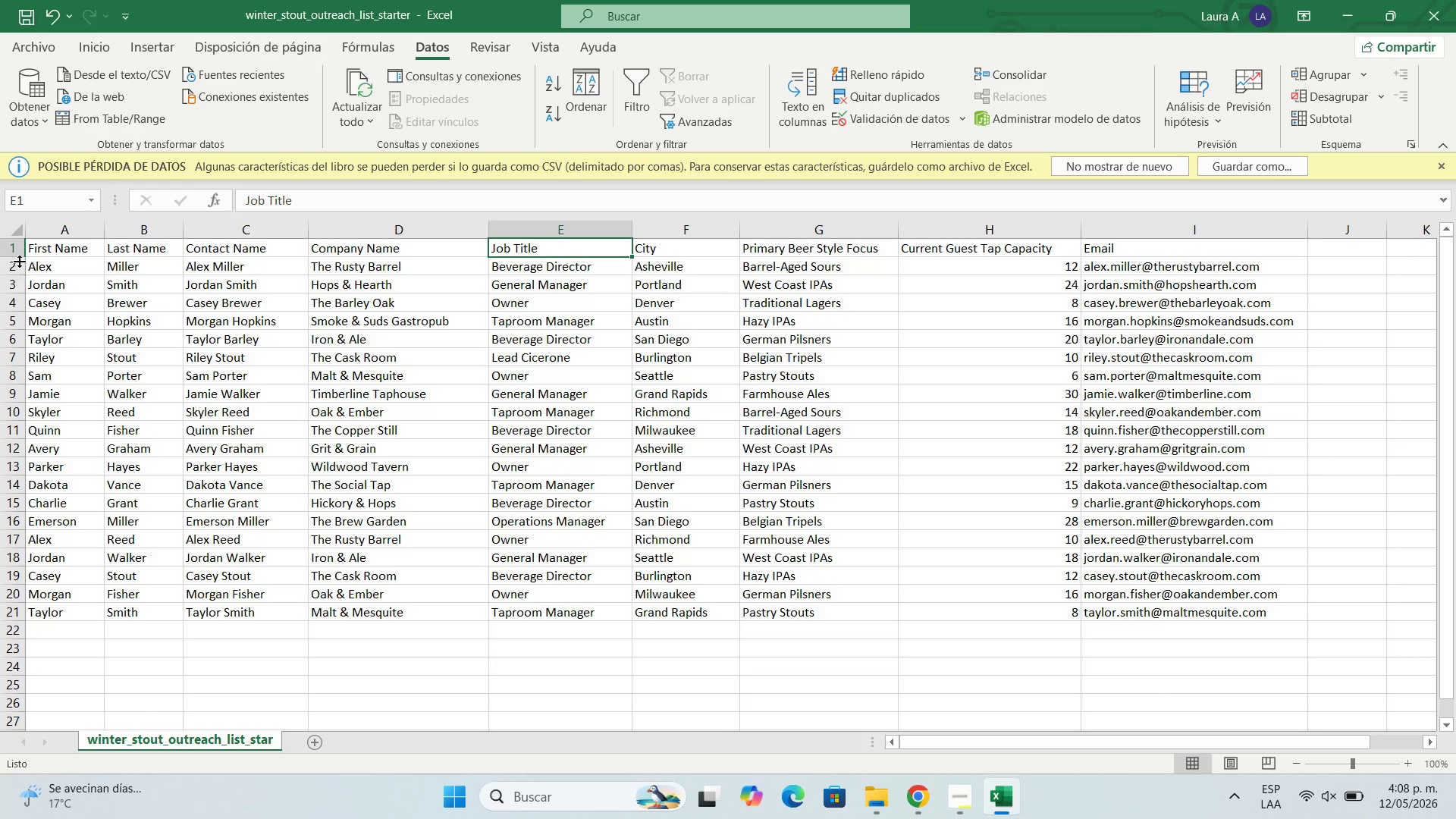 
left_click_drag(start_coordinate=[11, 247], to_coordinate=[9, 612])
 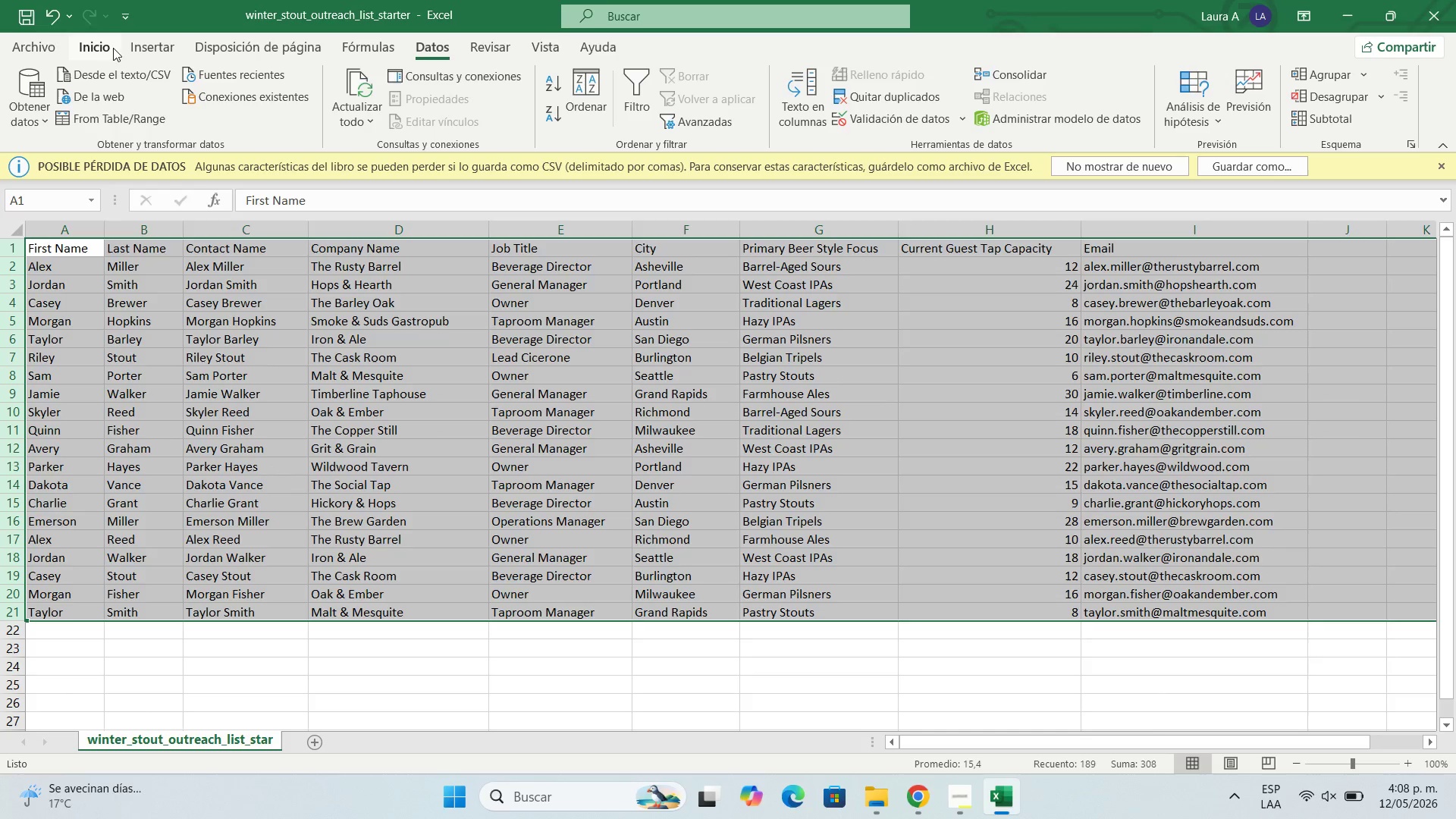 
left_click([98, 49])
 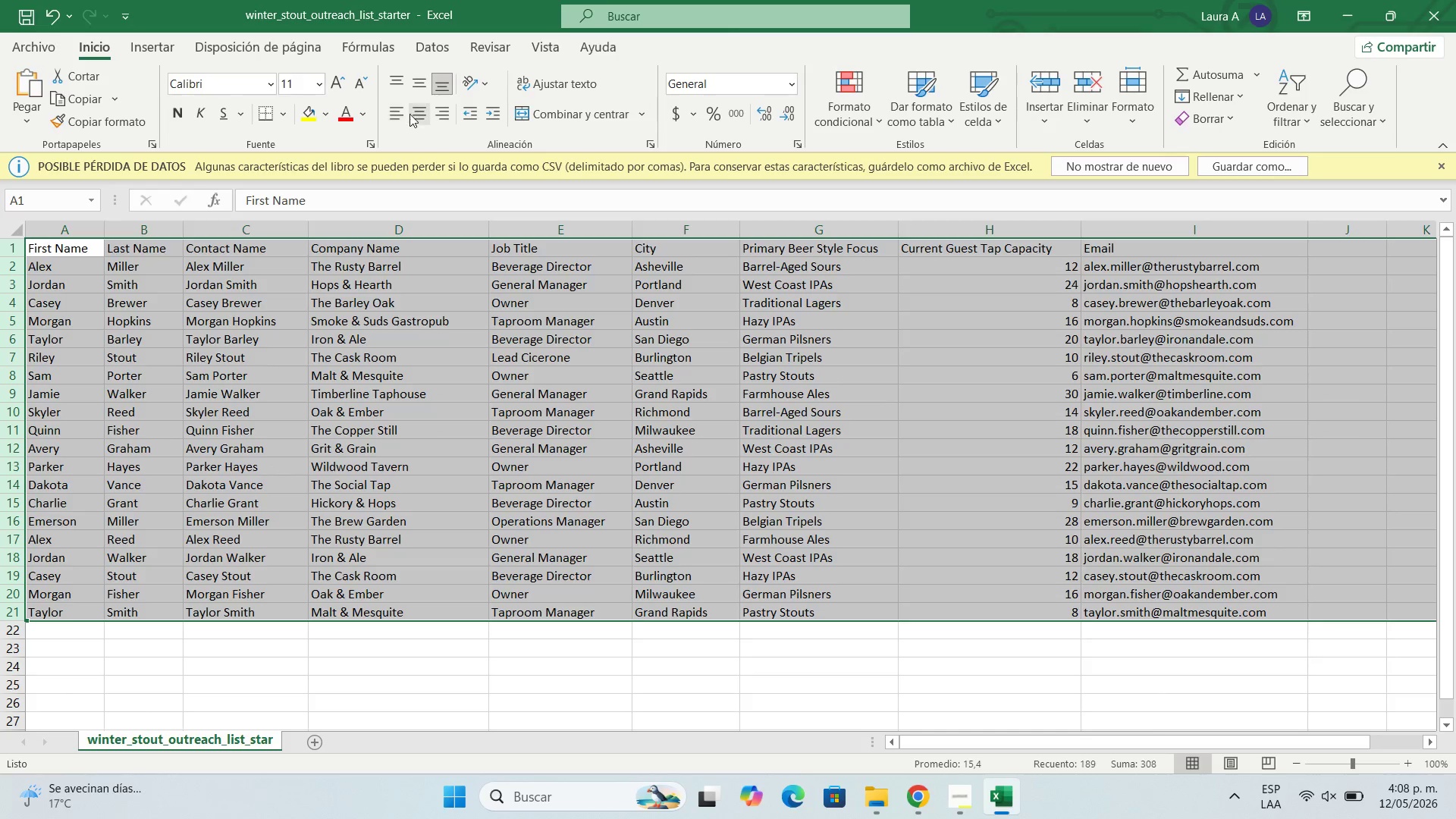 
left_click([422, 106])
 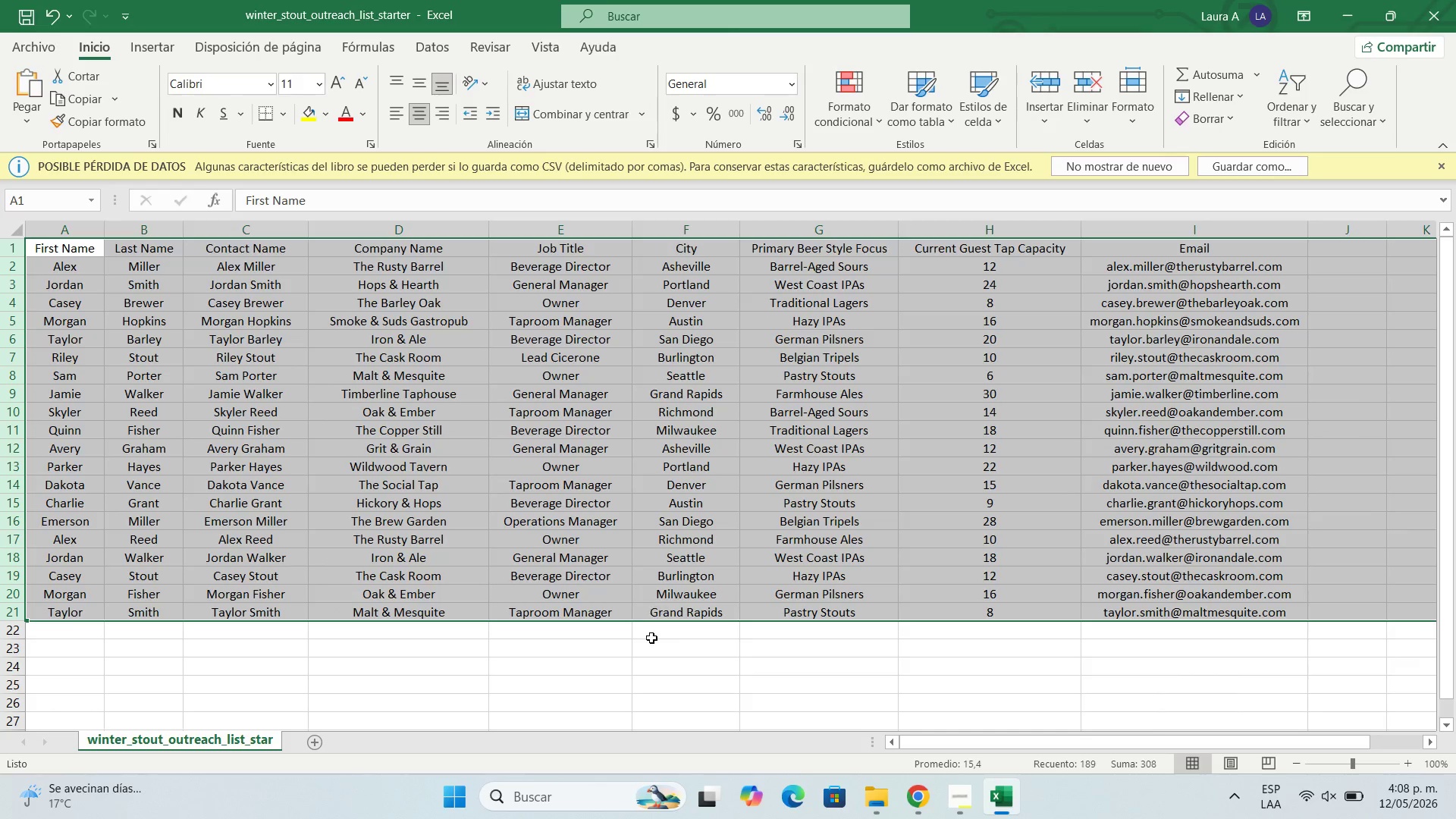 
left_click([651, 642])
 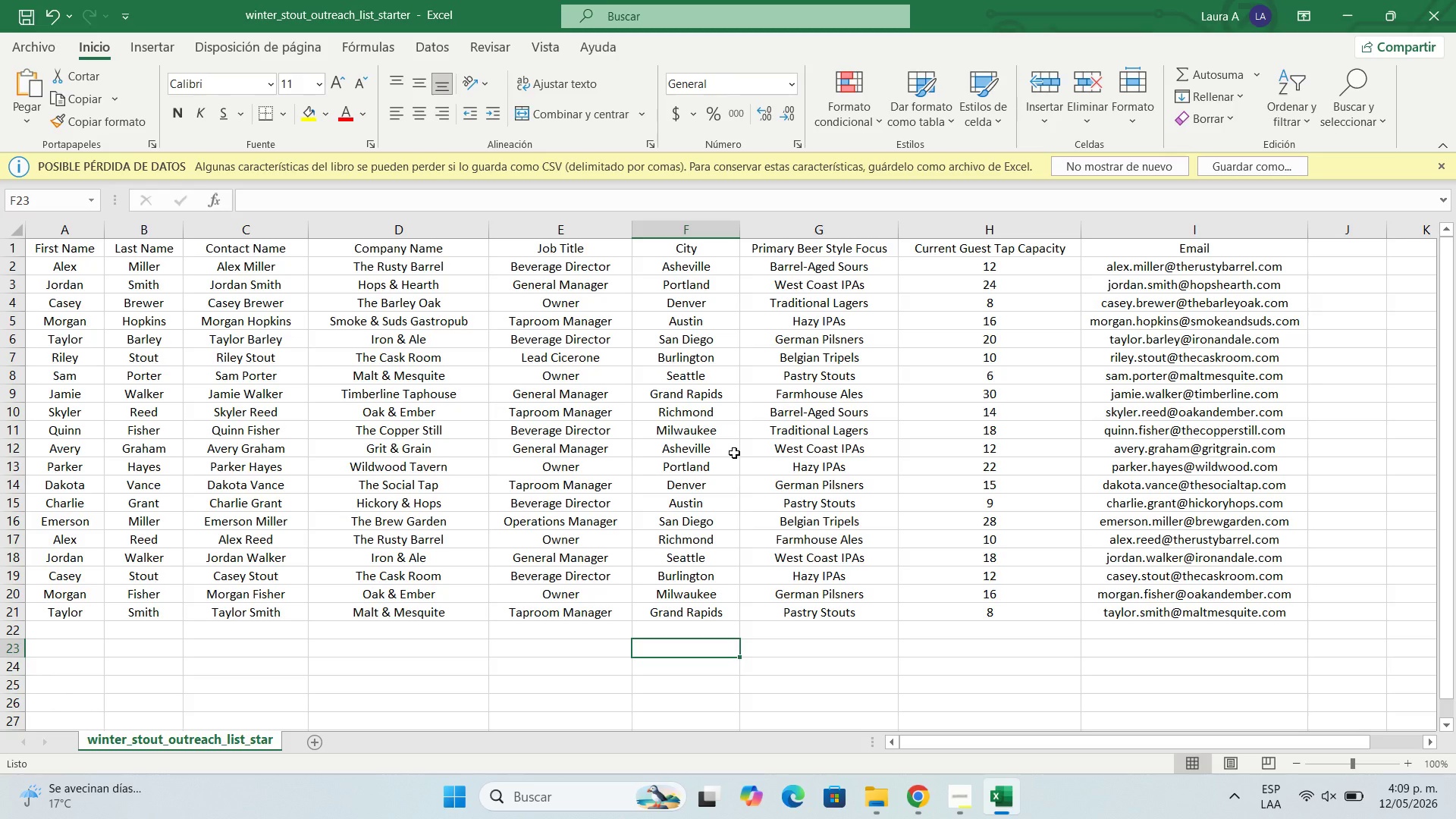 
wait(16.0)
 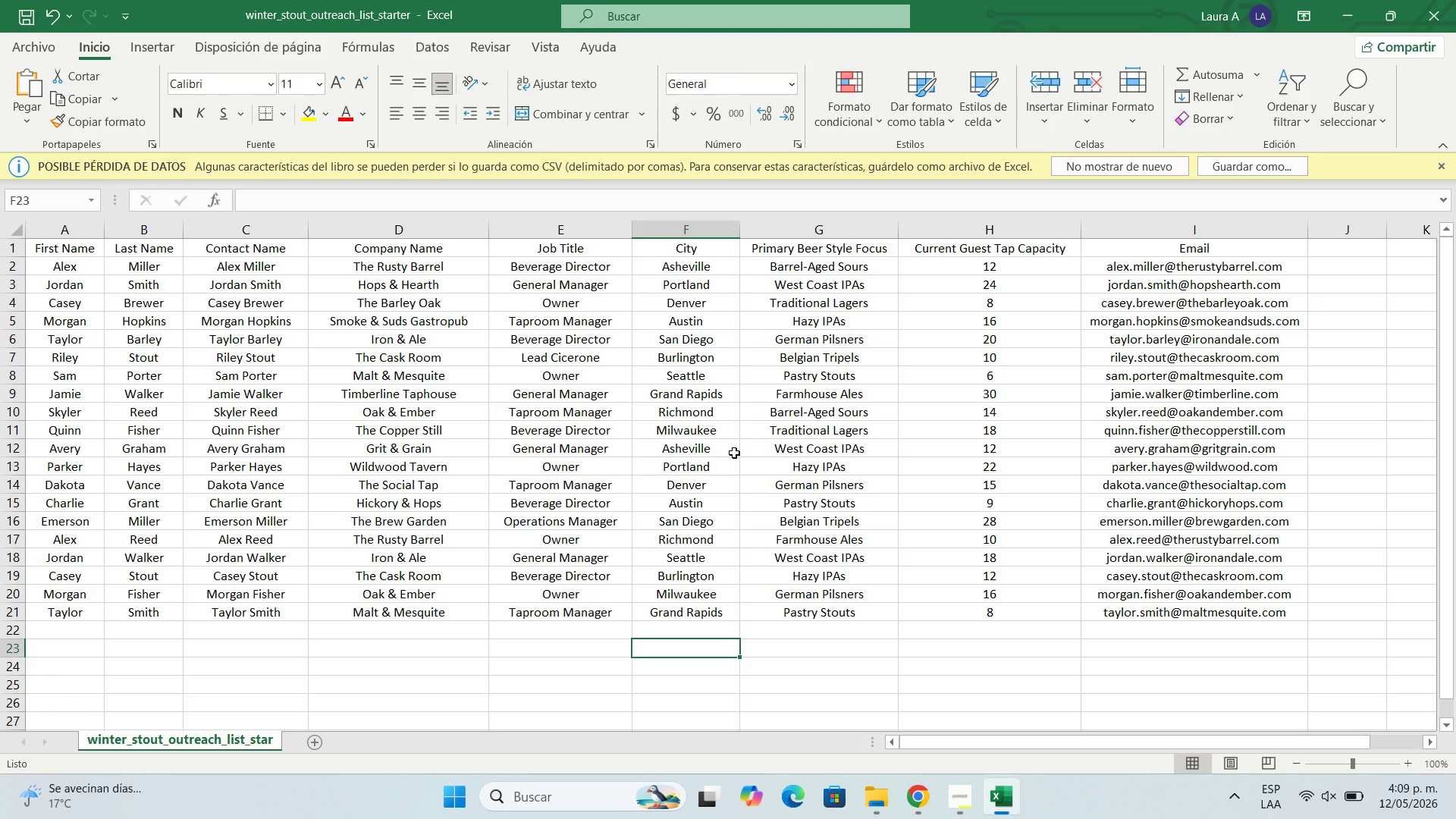 
scroll: coordinate [772, 305], scroll_direction: down, amount: 1.0
 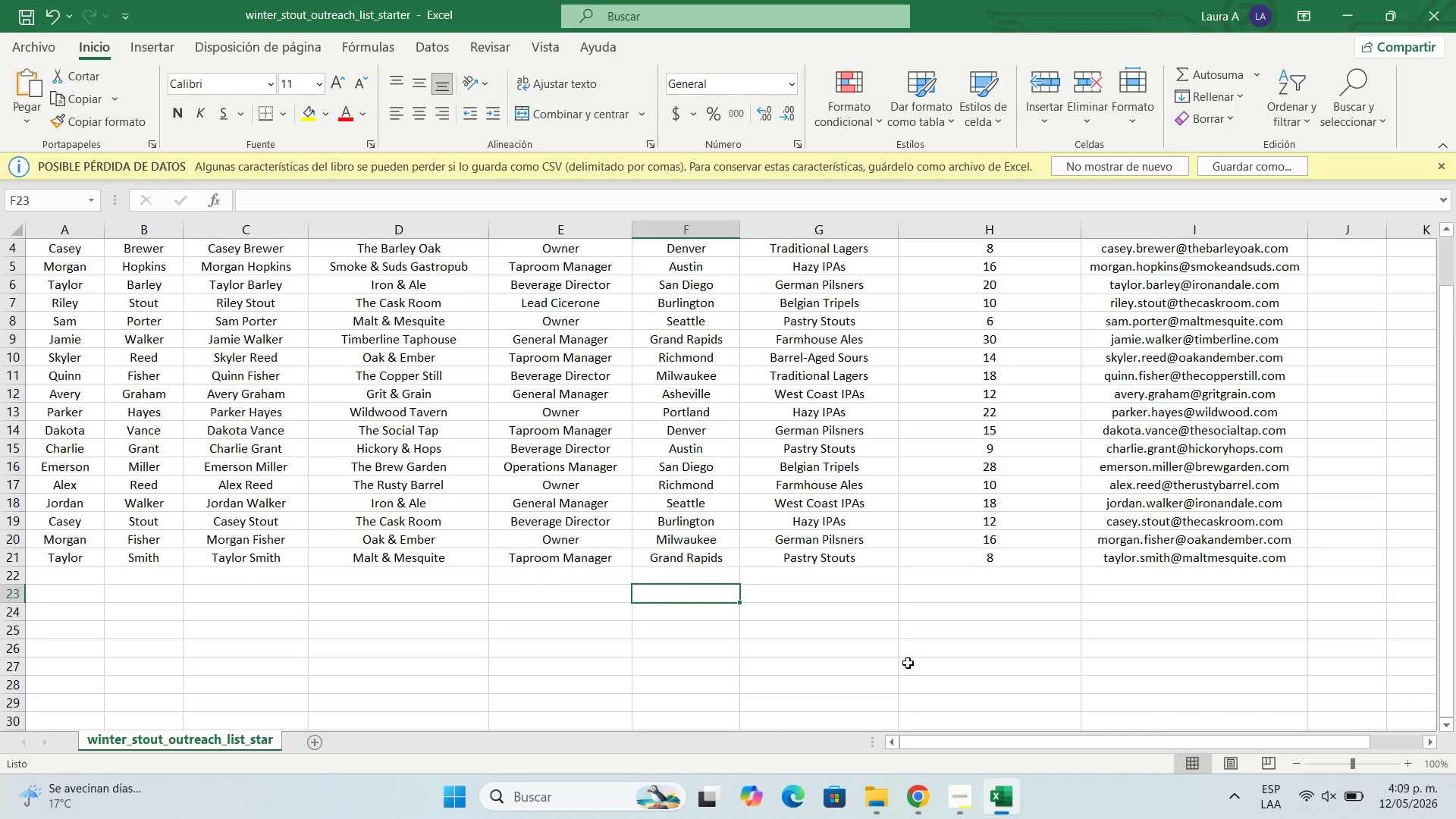 
scroll: coordinate [908, 663], scroll_direction: up, amount: 1.0
 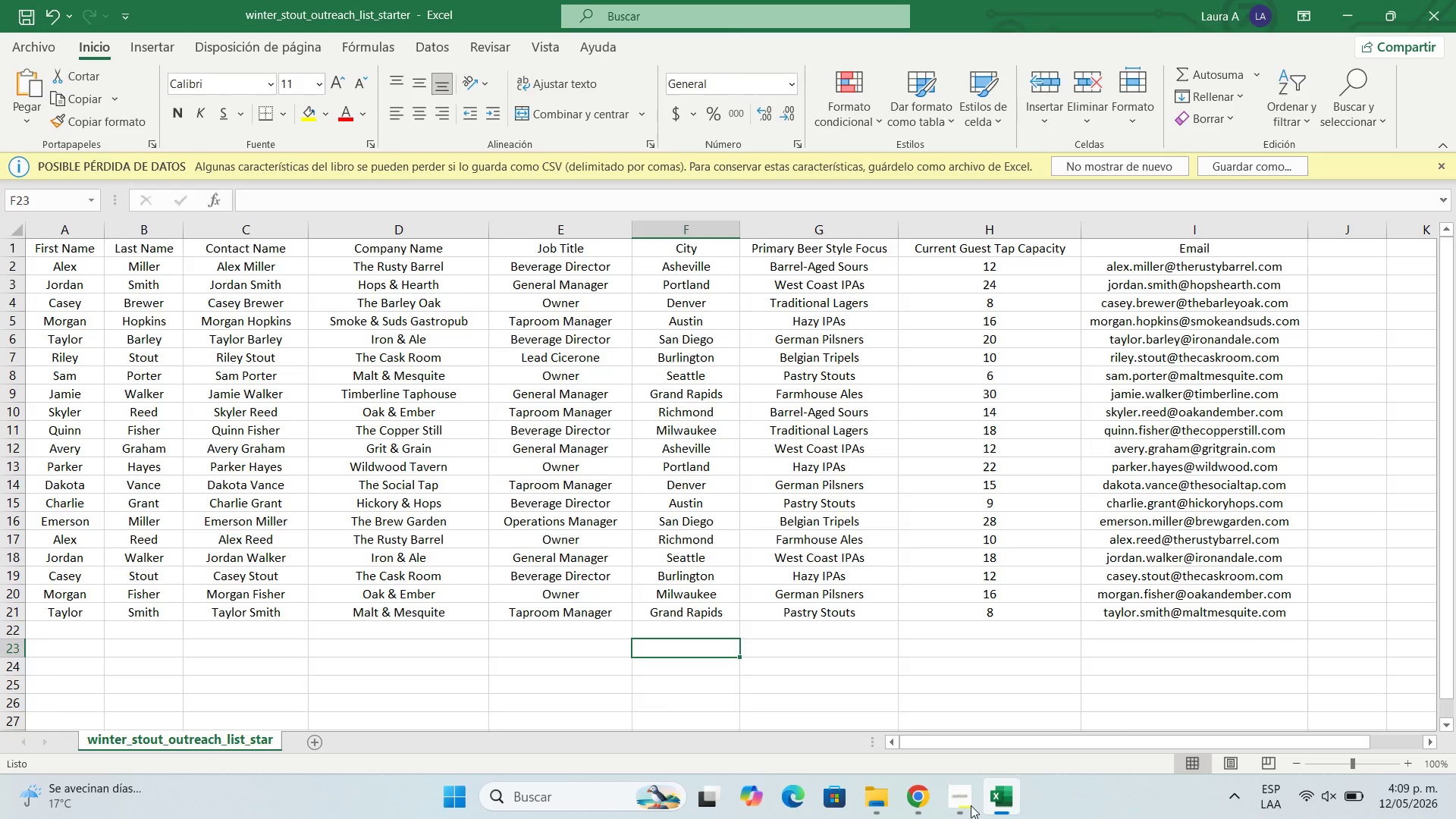 
left_click([962, 807])